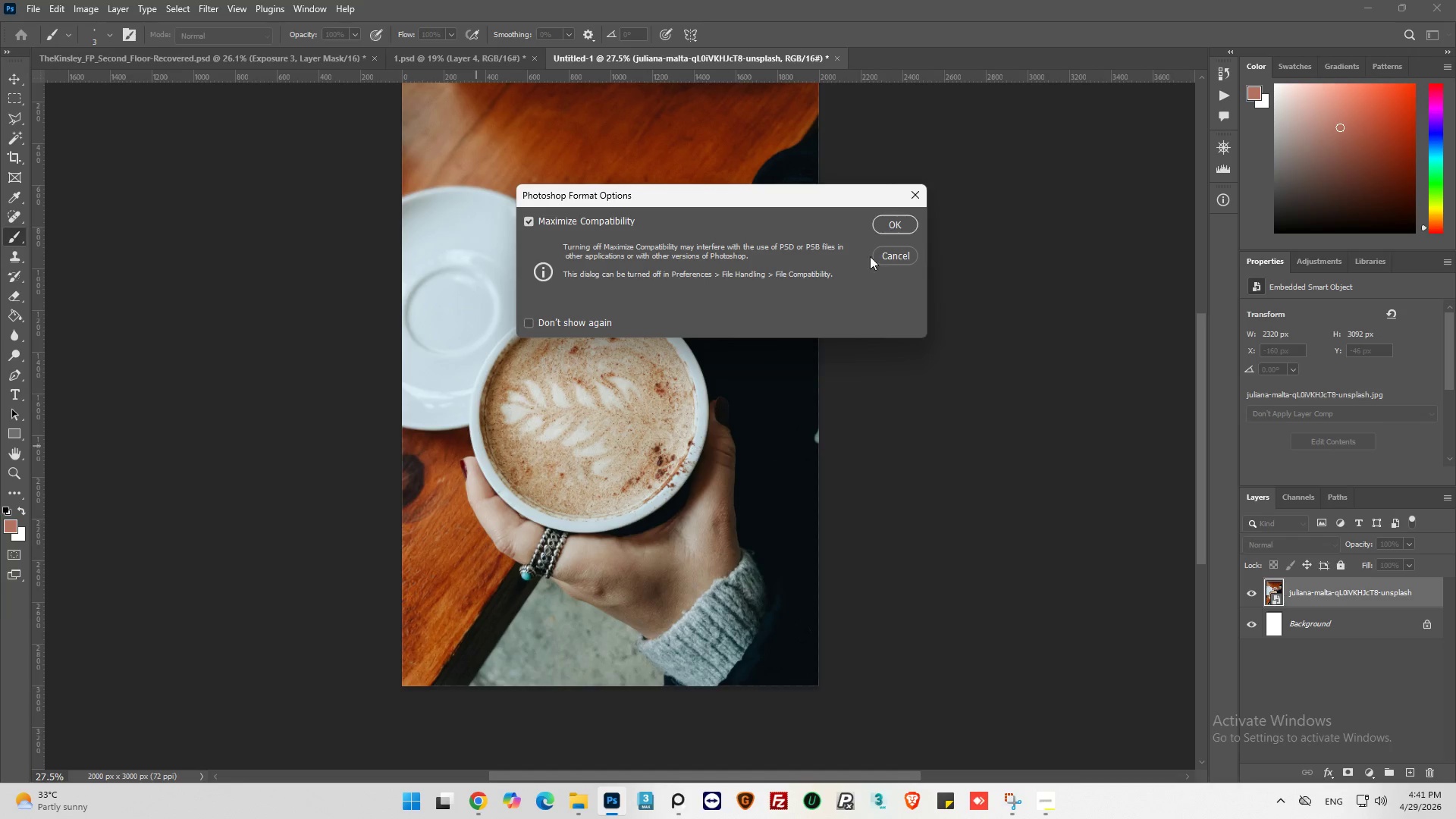 
left_click([901, 220])
 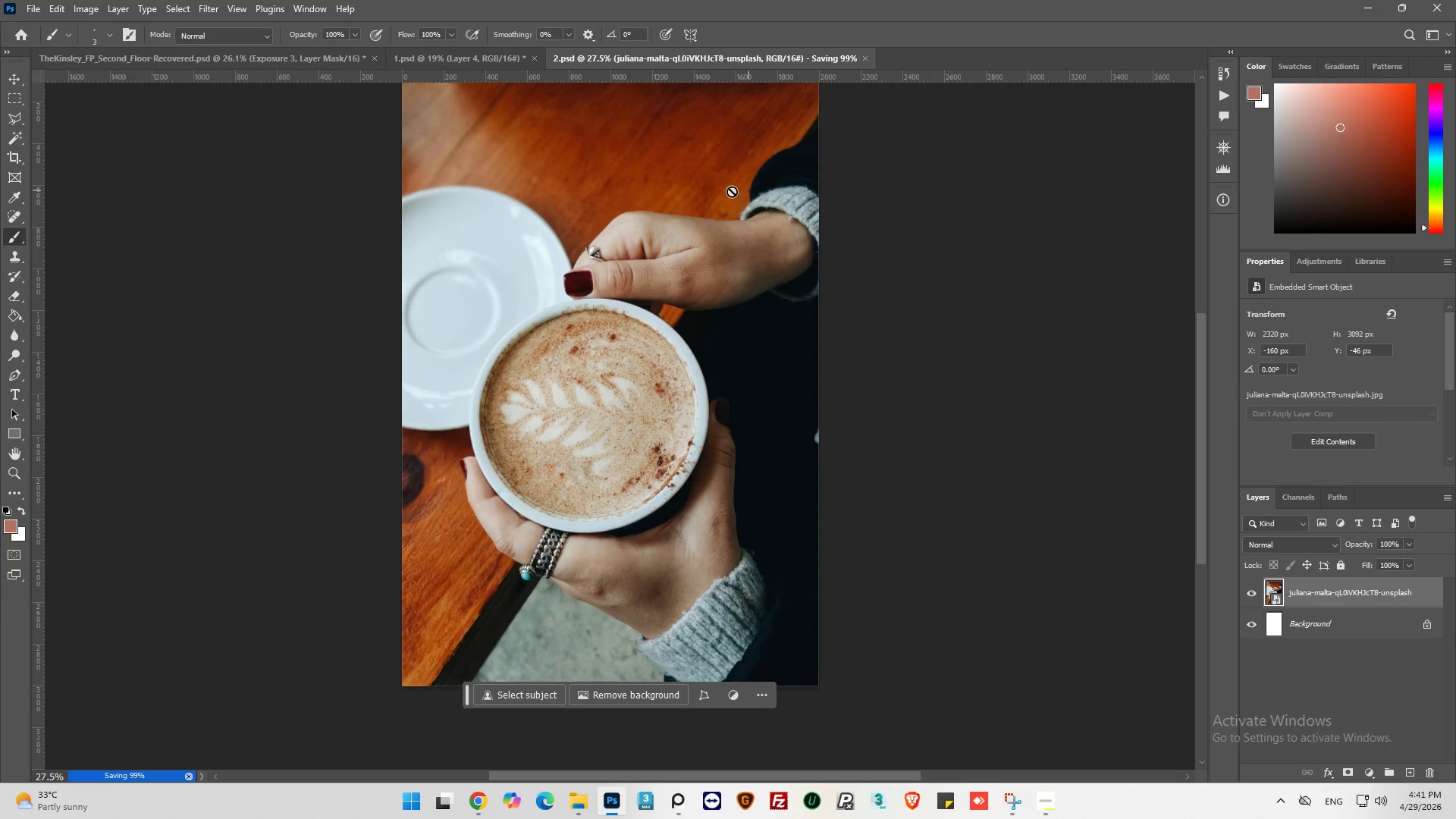 
scroll: coordinate [726, 199], scroll_direction: up, amount: 6.0
 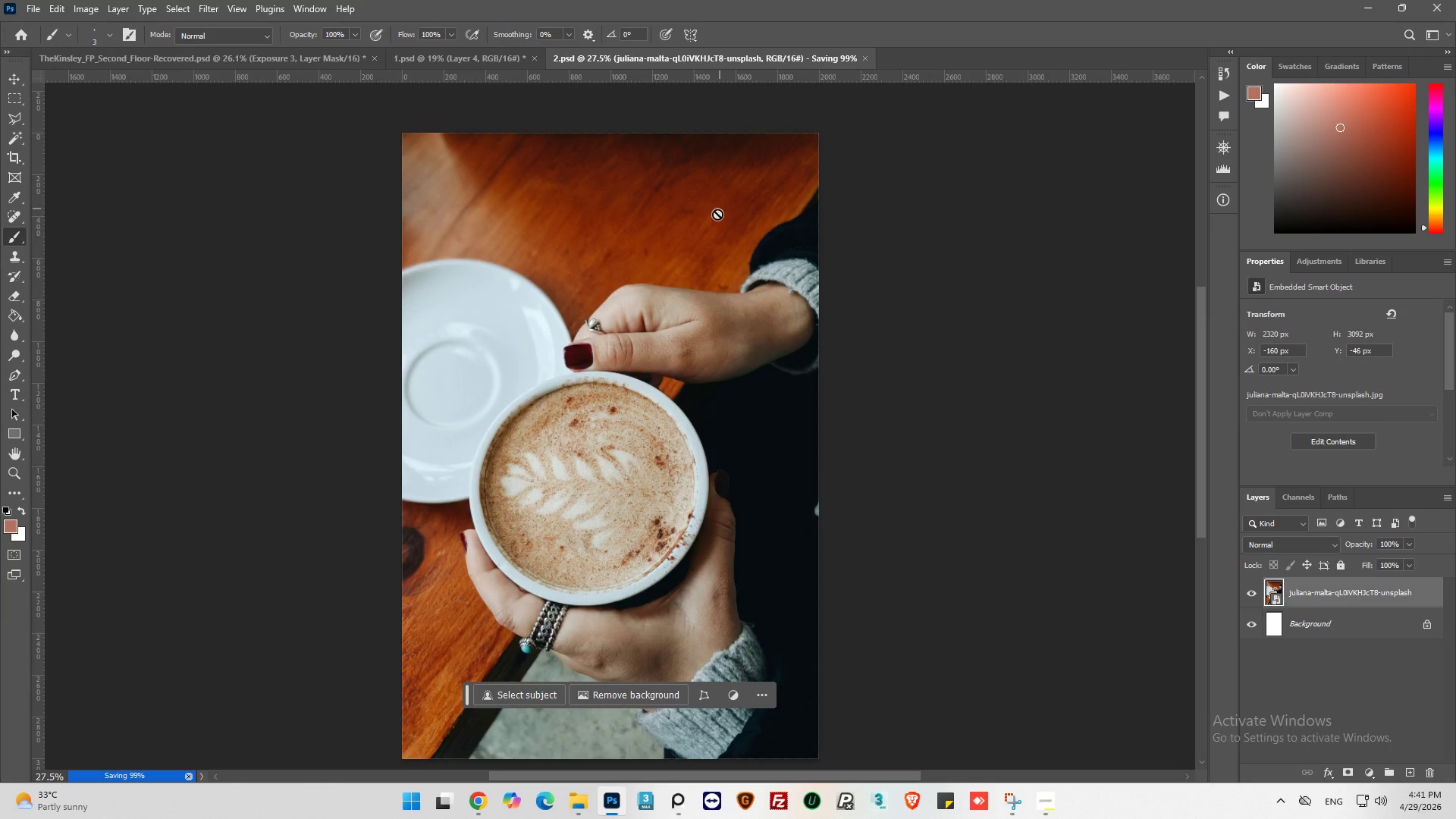 
hold_key(key=AltLeft, duration=0.67)
scroll: coordinate [591, 461], scroll_direction: up, amount: 9.0
 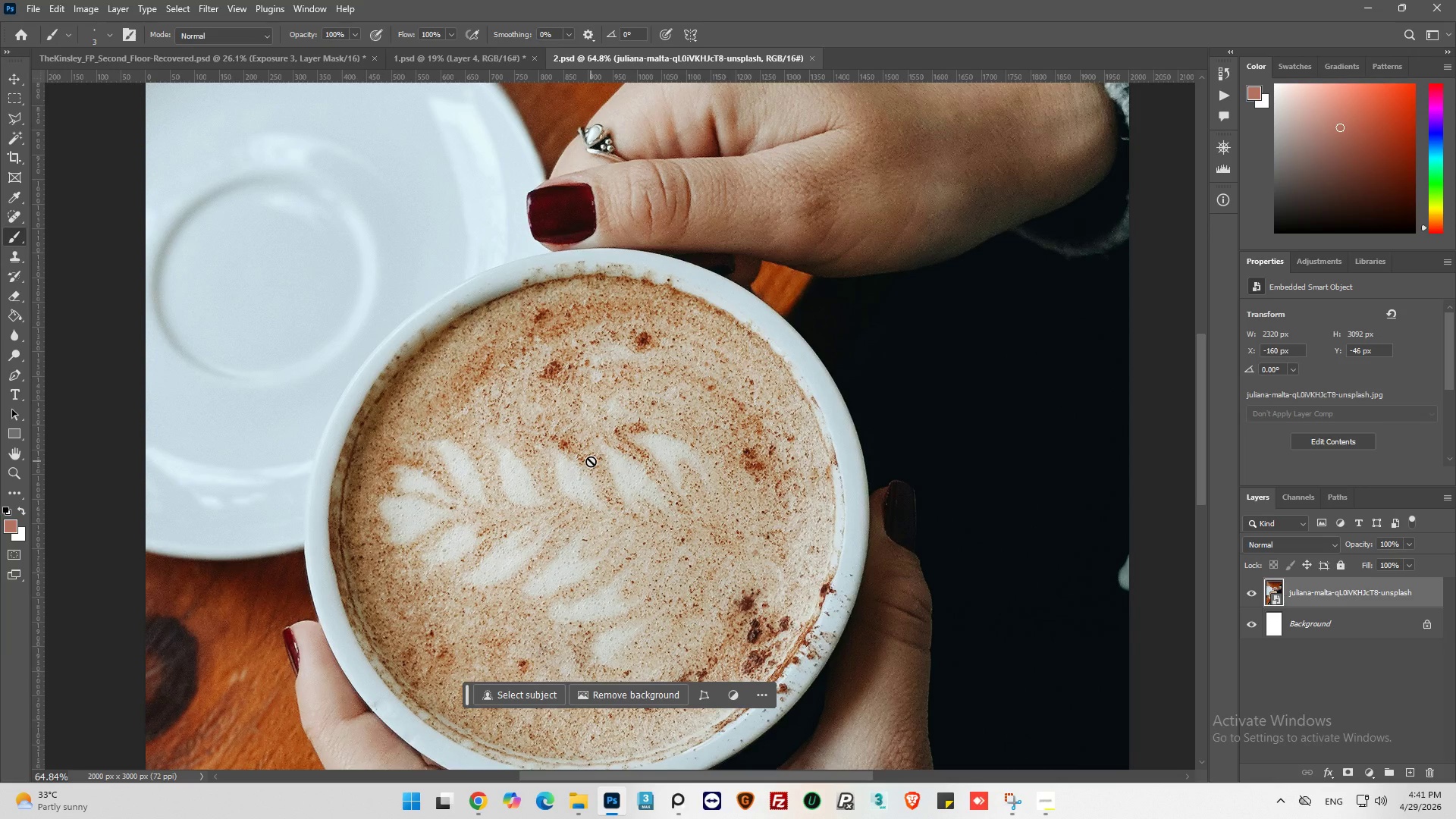 